 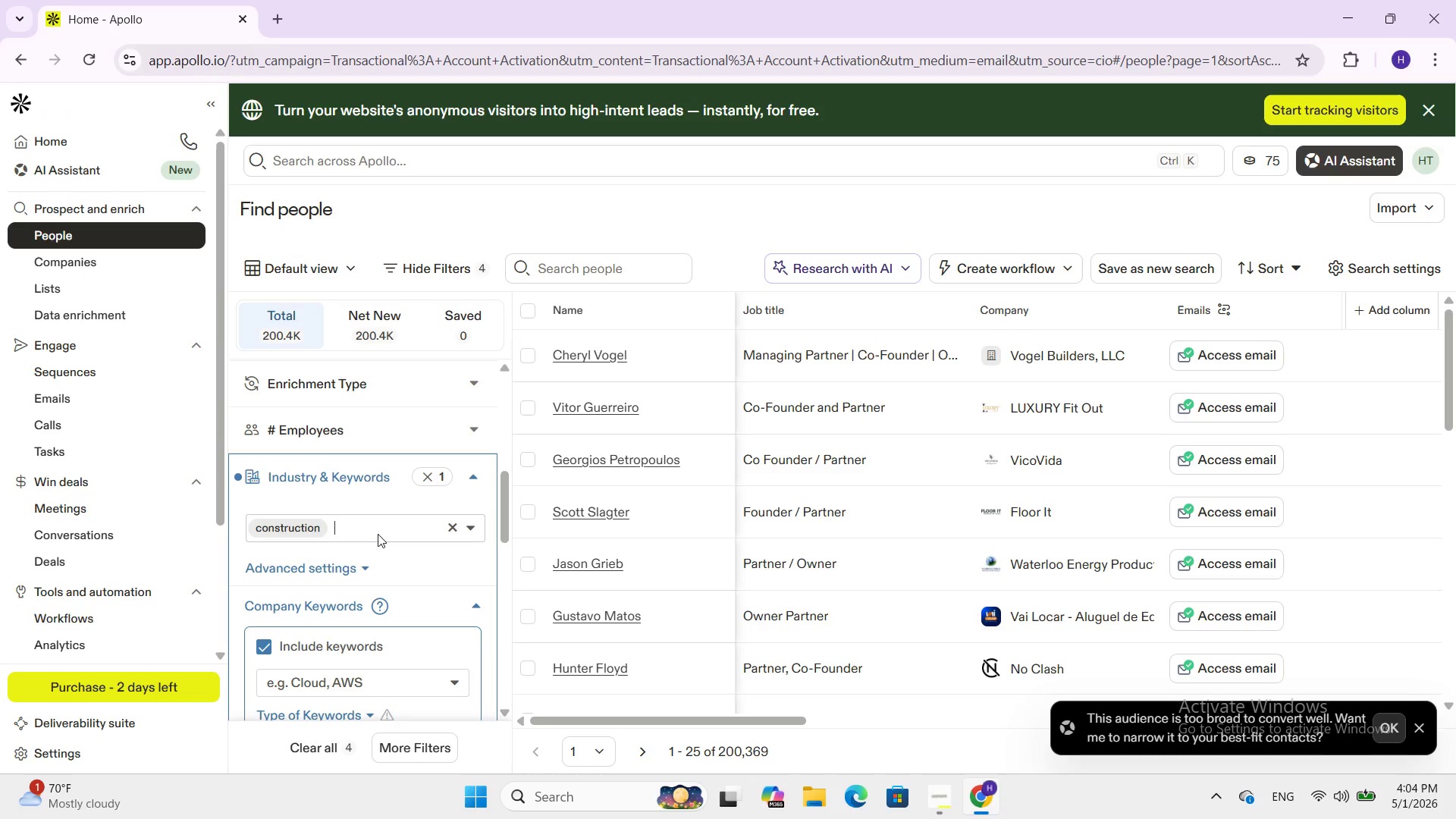 
key(CapsLock)
 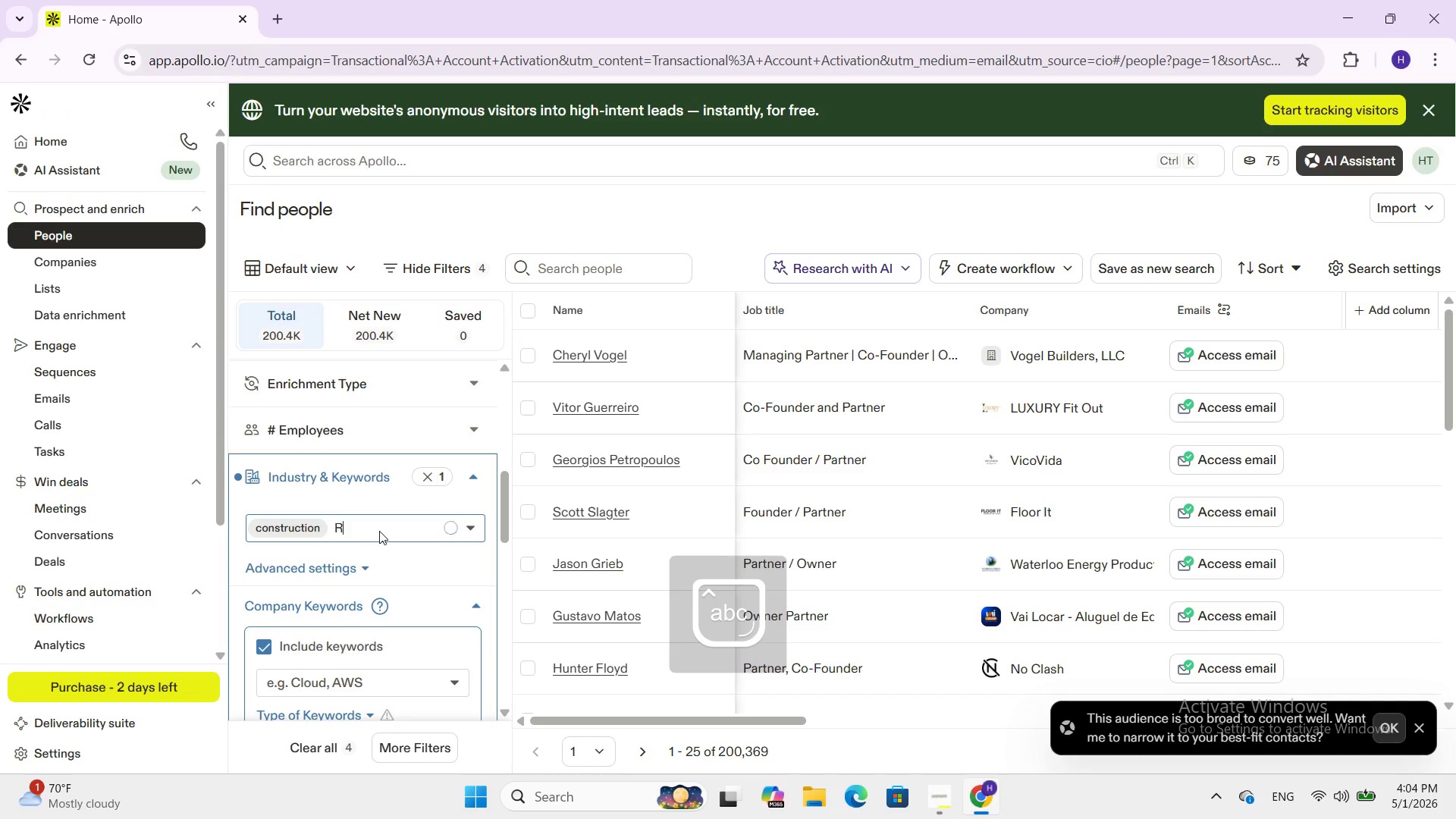 
key(R)
 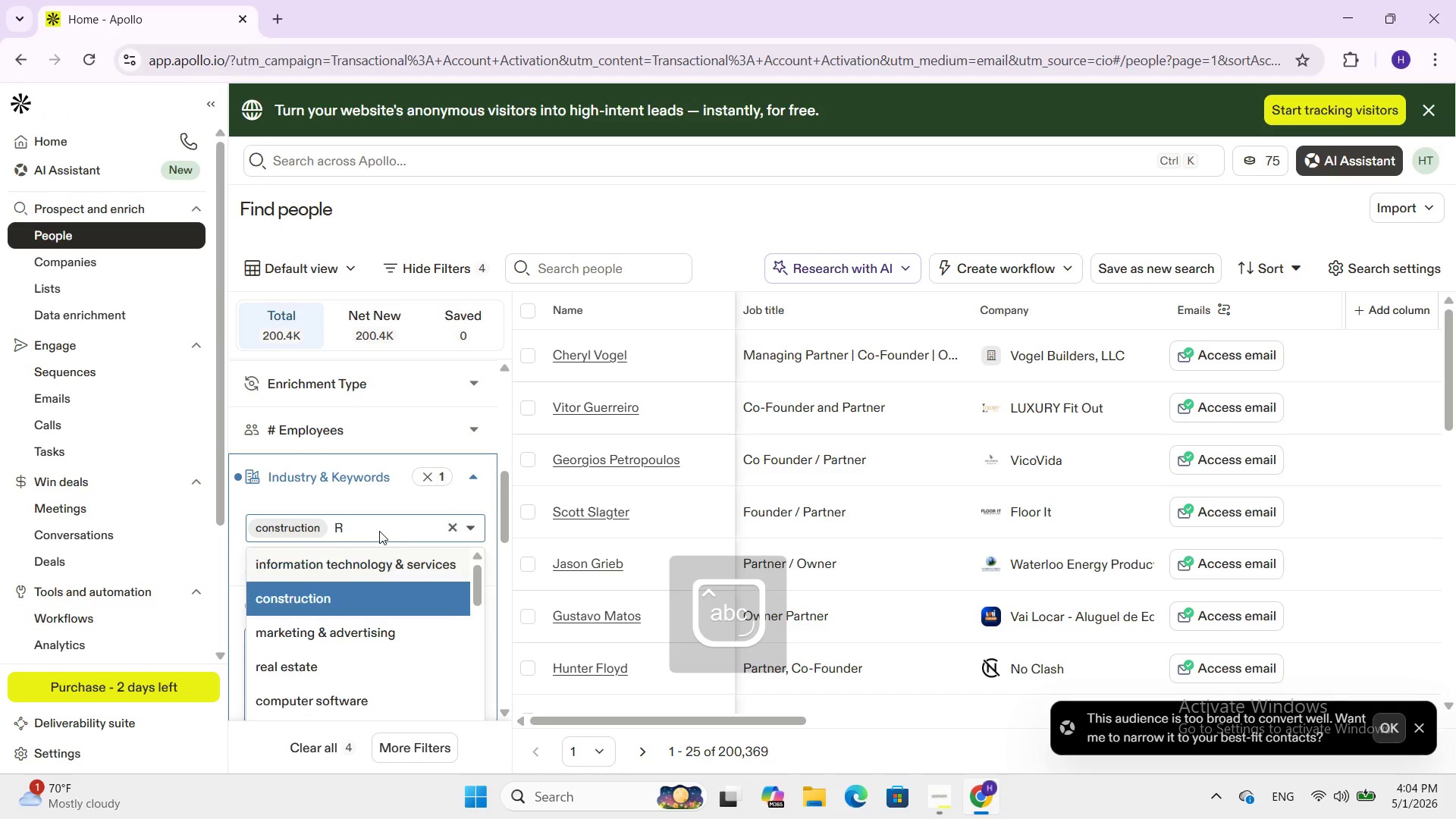 
key(CapsLock)
 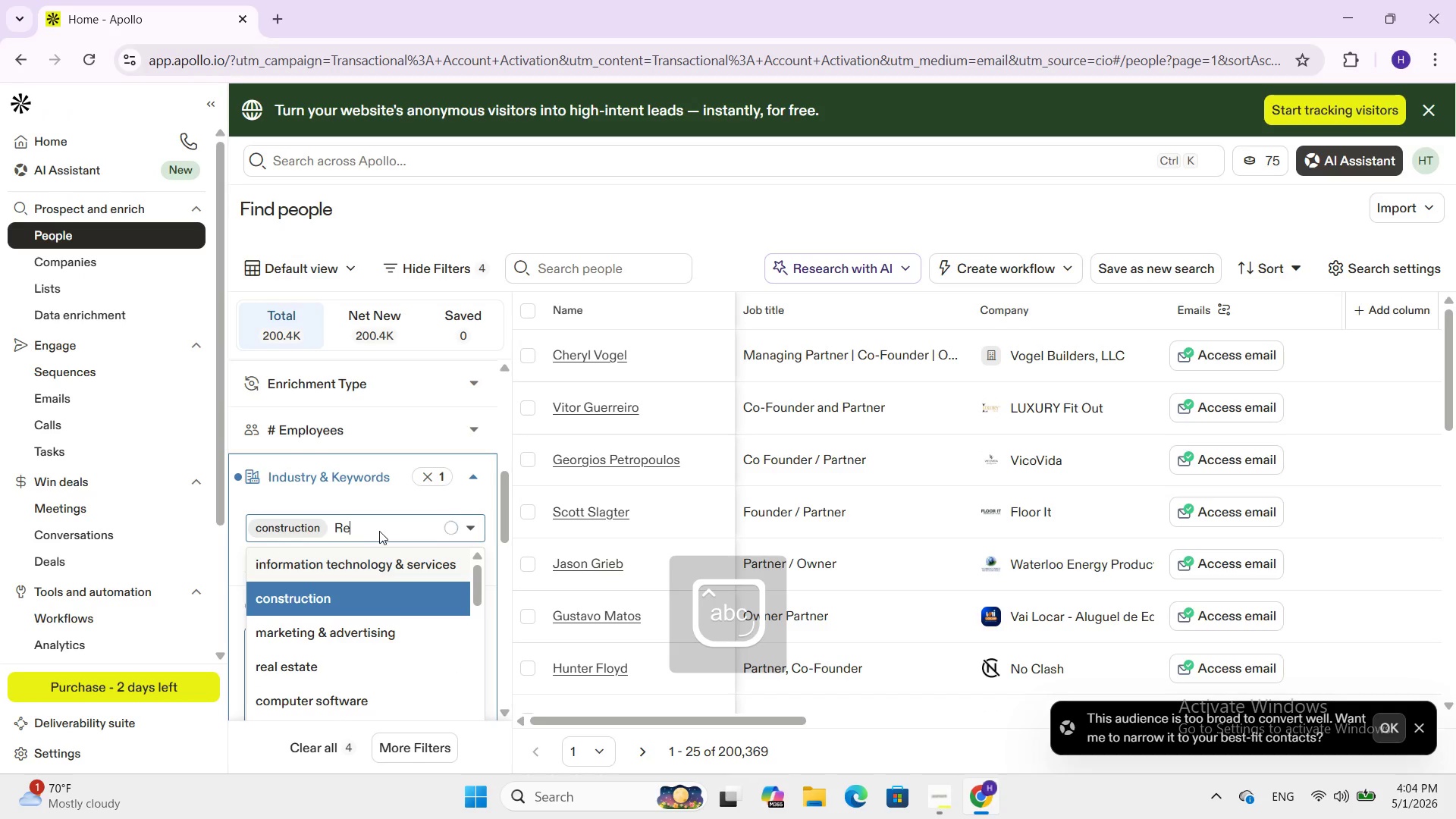 
key(E)
 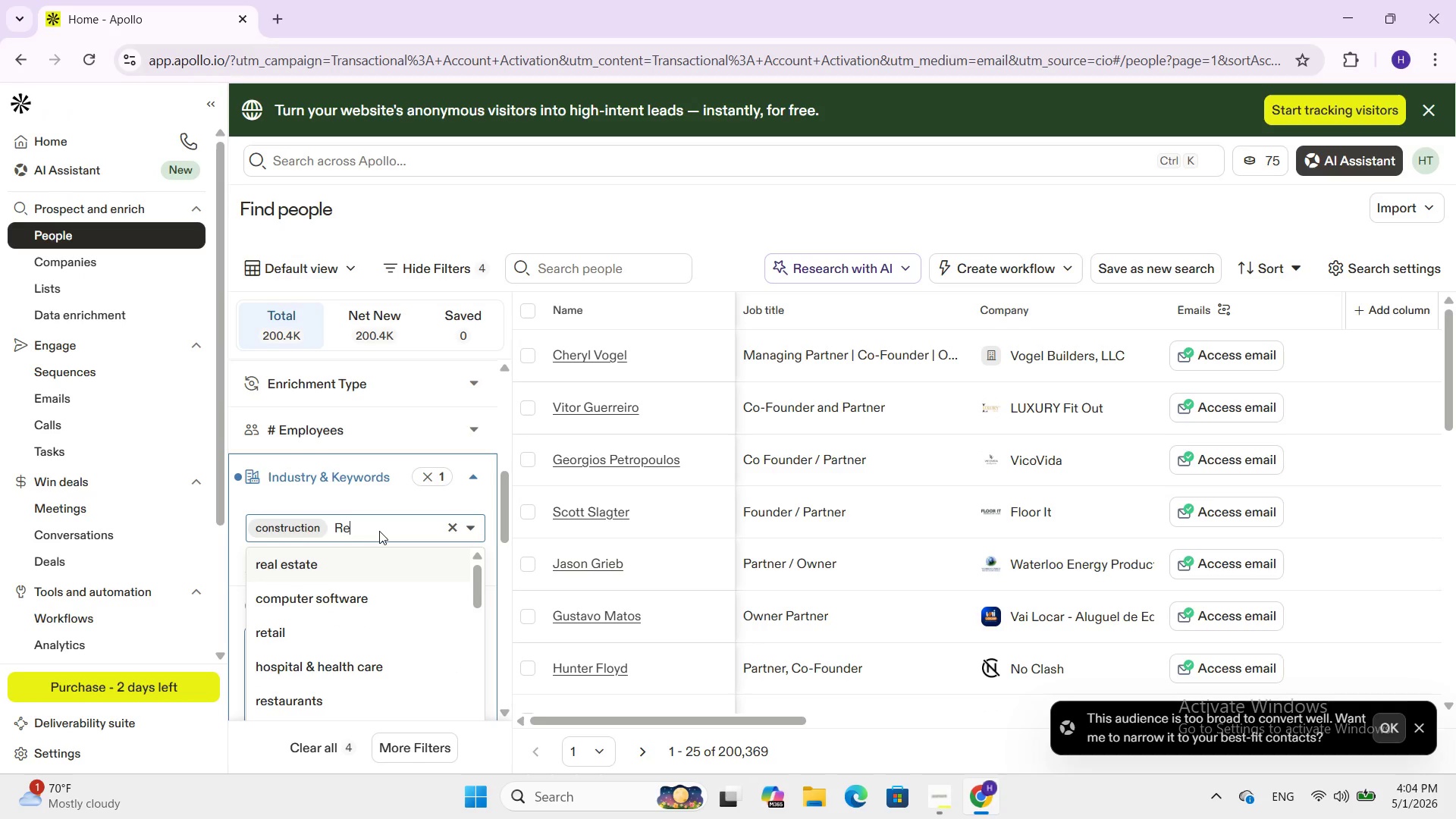 
type(modeling )
 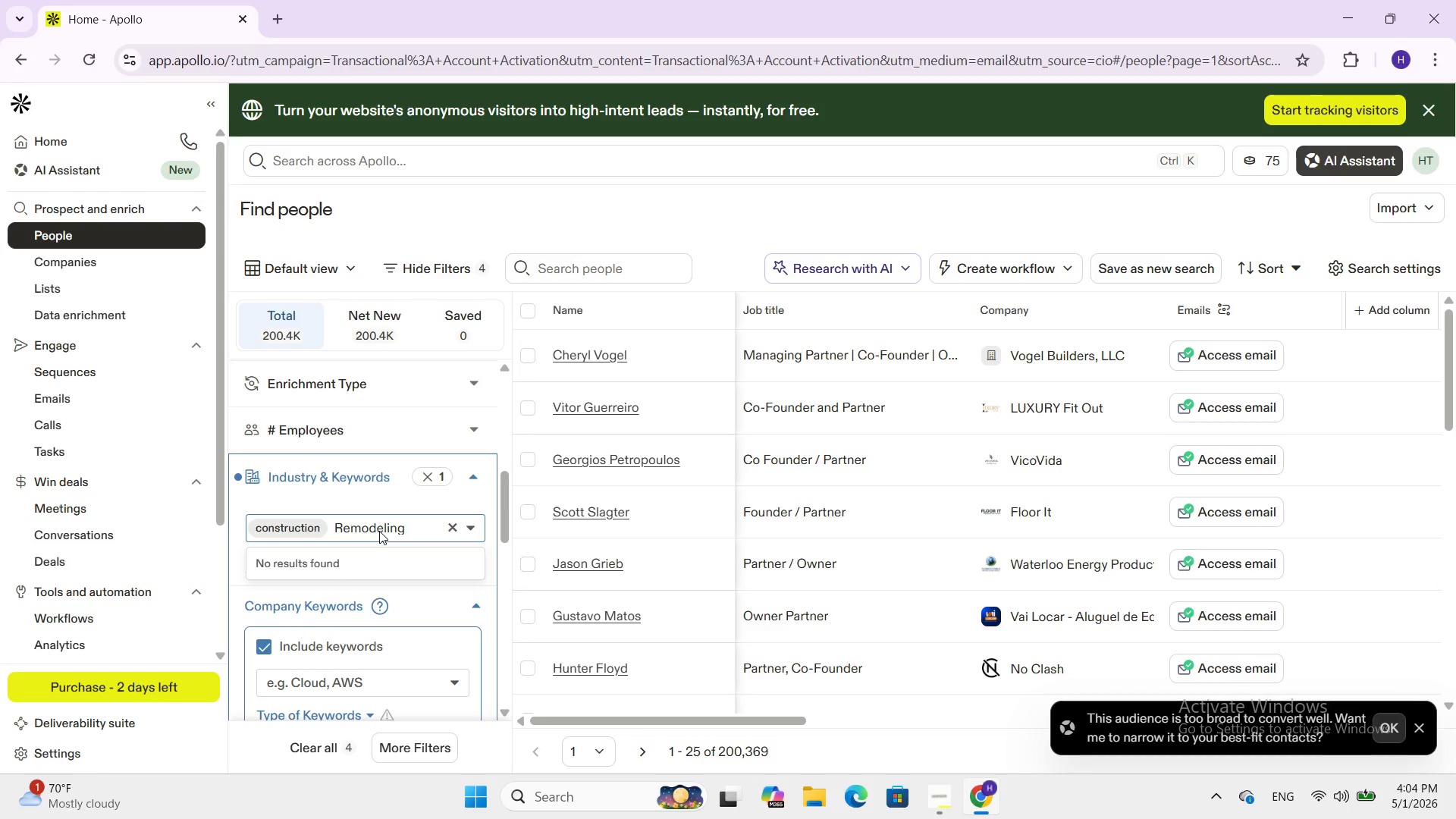 
key(ArrowLeft)
 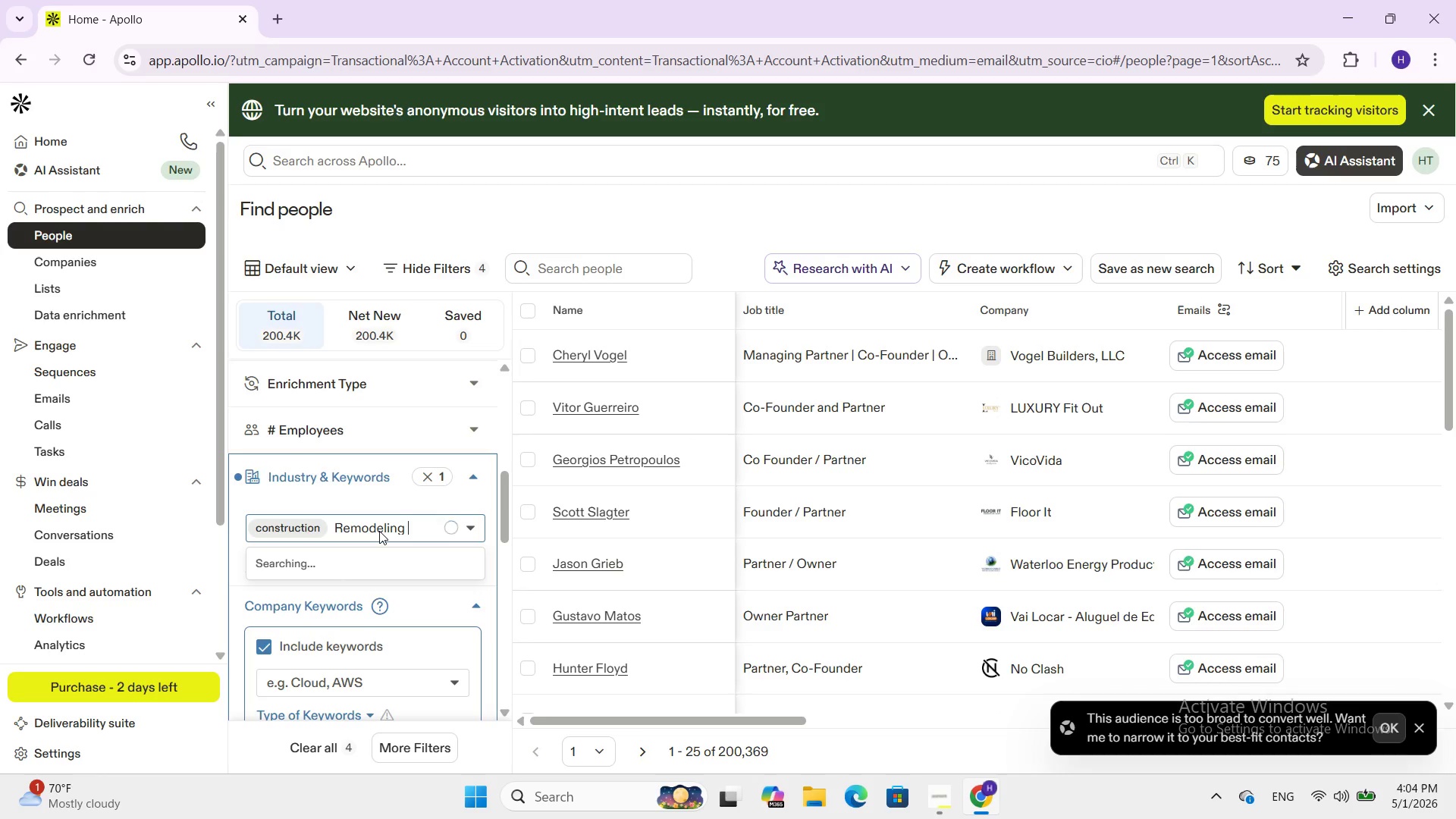 
type( )
key(Backspace)
key(Backspace)
key(Backspace)
key(Backspace)
key(Backspace)
key(Backspace)
key(Backspace)
key(Backspace)
key(Backspace)
key(Backspace)
key(Backspace)
key(Backspace)
type( cust)
 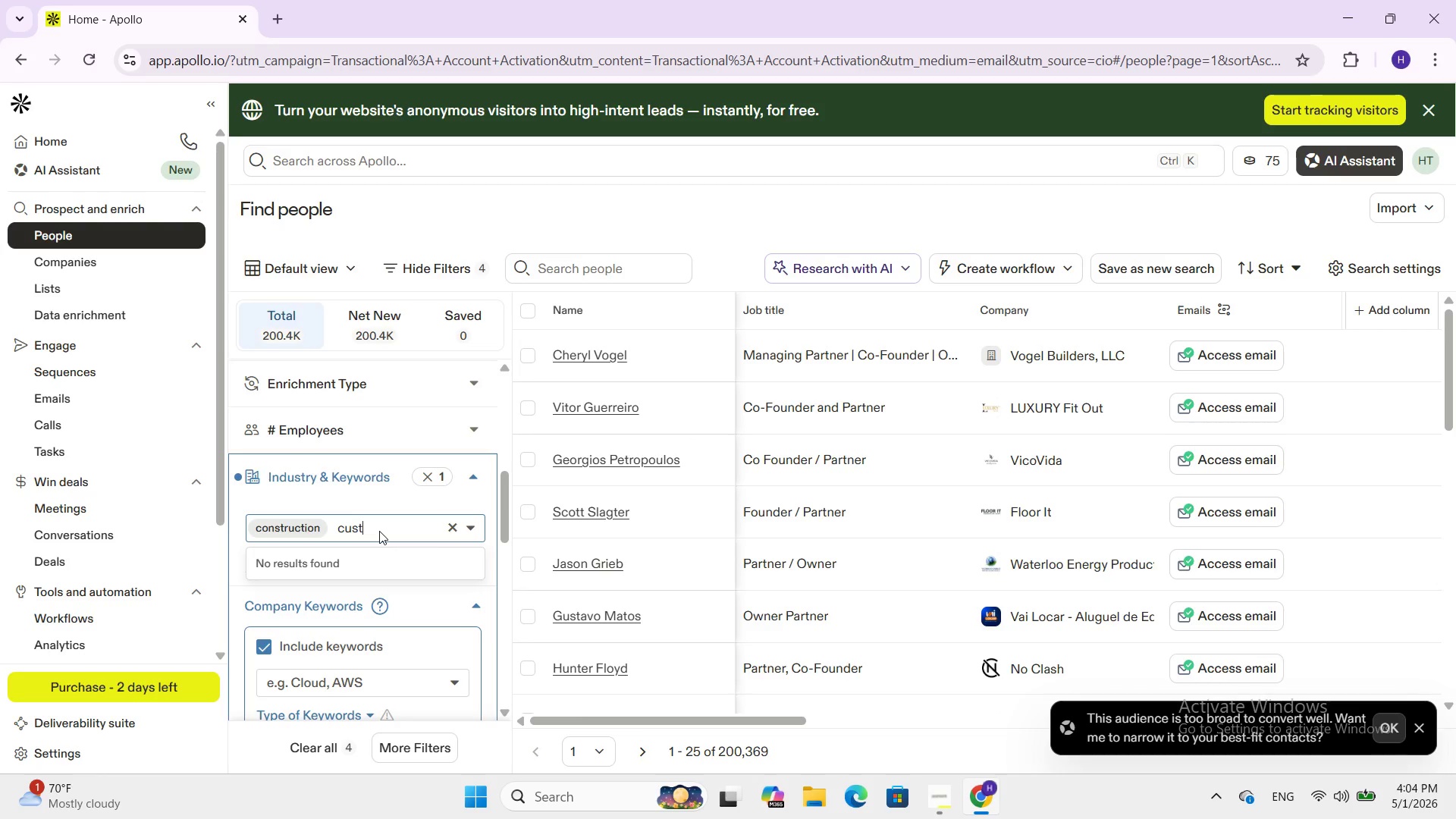 
wait(5.19)
 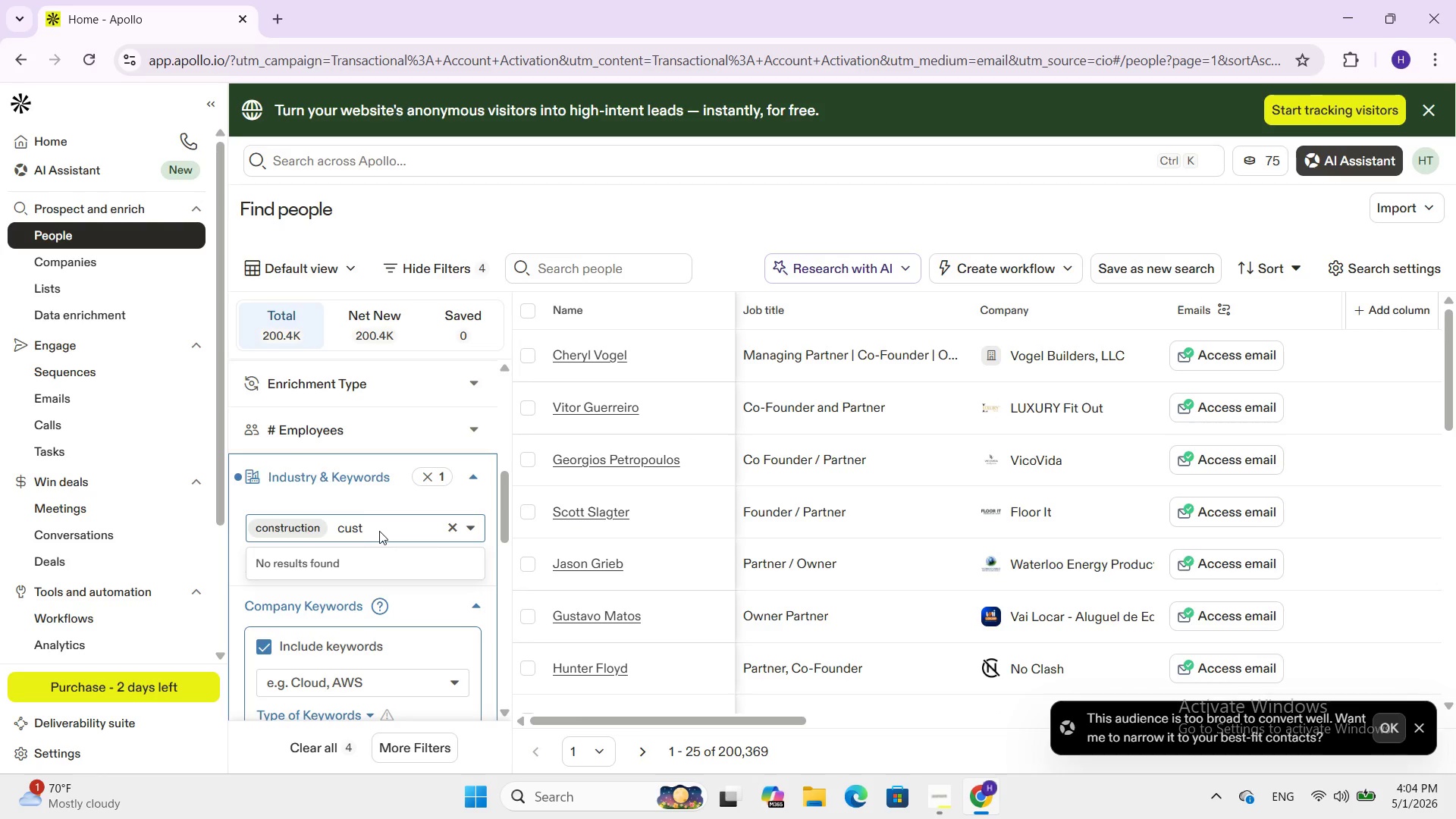 
type(om home )
key(Backspace)
key(Backspace)
key(Backspace)
key(Backspace)
key(Backspace)
key(Backspace)
key(Backspace)
key(Backspace)
key(Backspace)
key(Backspace)
key(Backspace)
key(Backspace)
type(ADUb)
key(Backspace)
type( bu)
key(Backspace)
key(Backspace)
key(Backspace)
key(Backspace)
key(Backspace)
key(Backspace)
 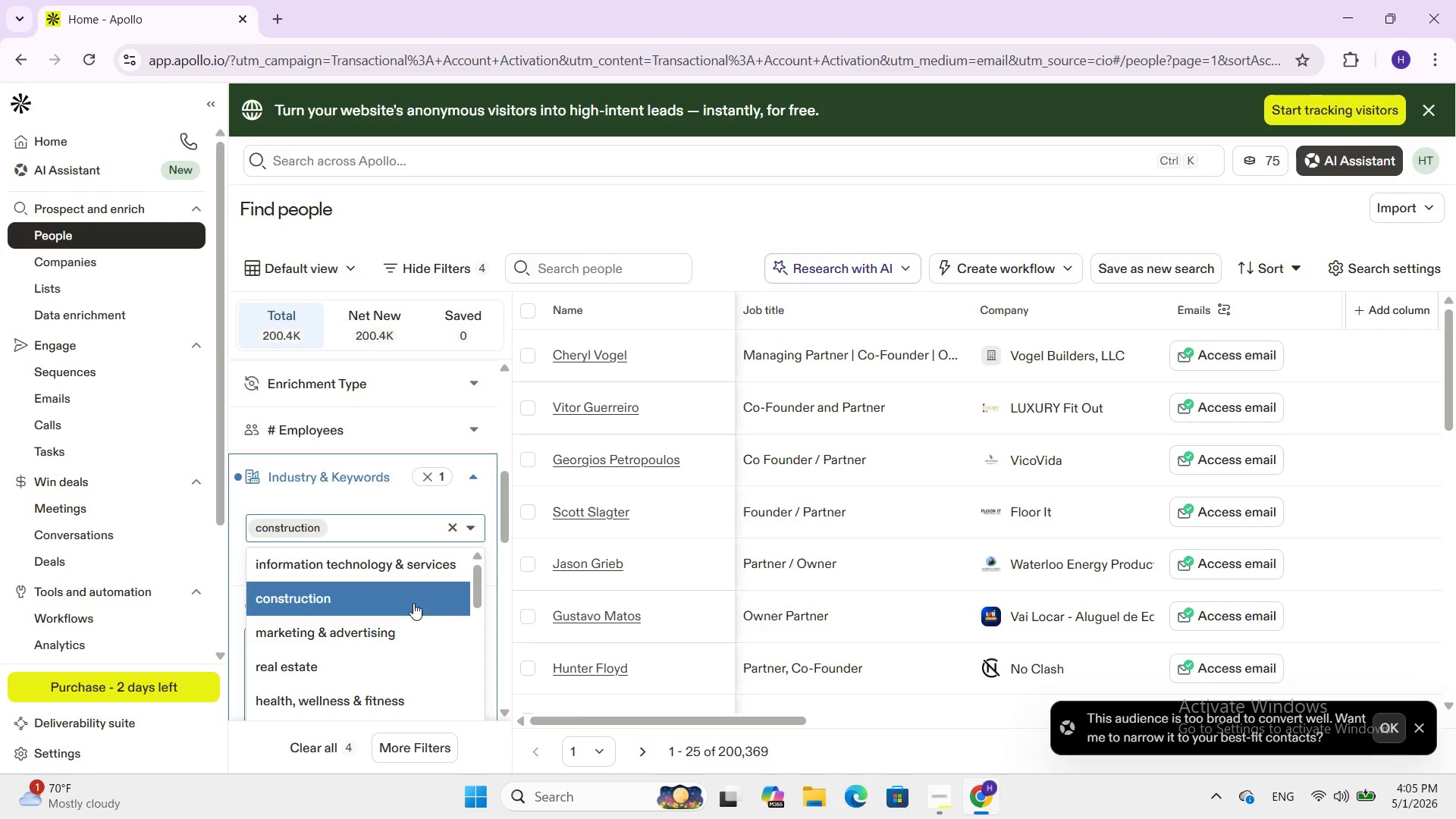 
left_click([413, 603])
 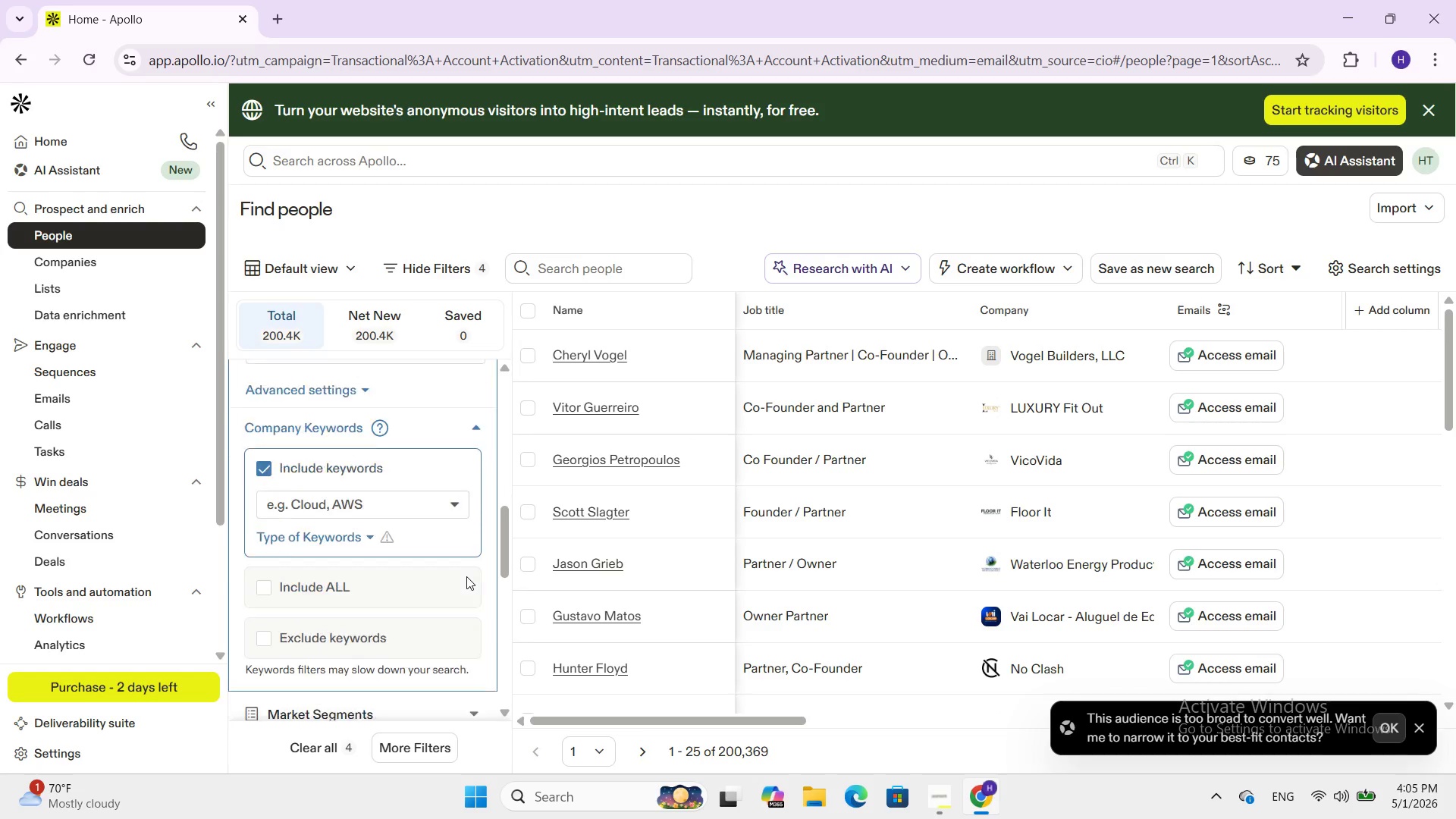 
scroll: coordinate [466, 576], scroll_direction: down, amount: 5.0
 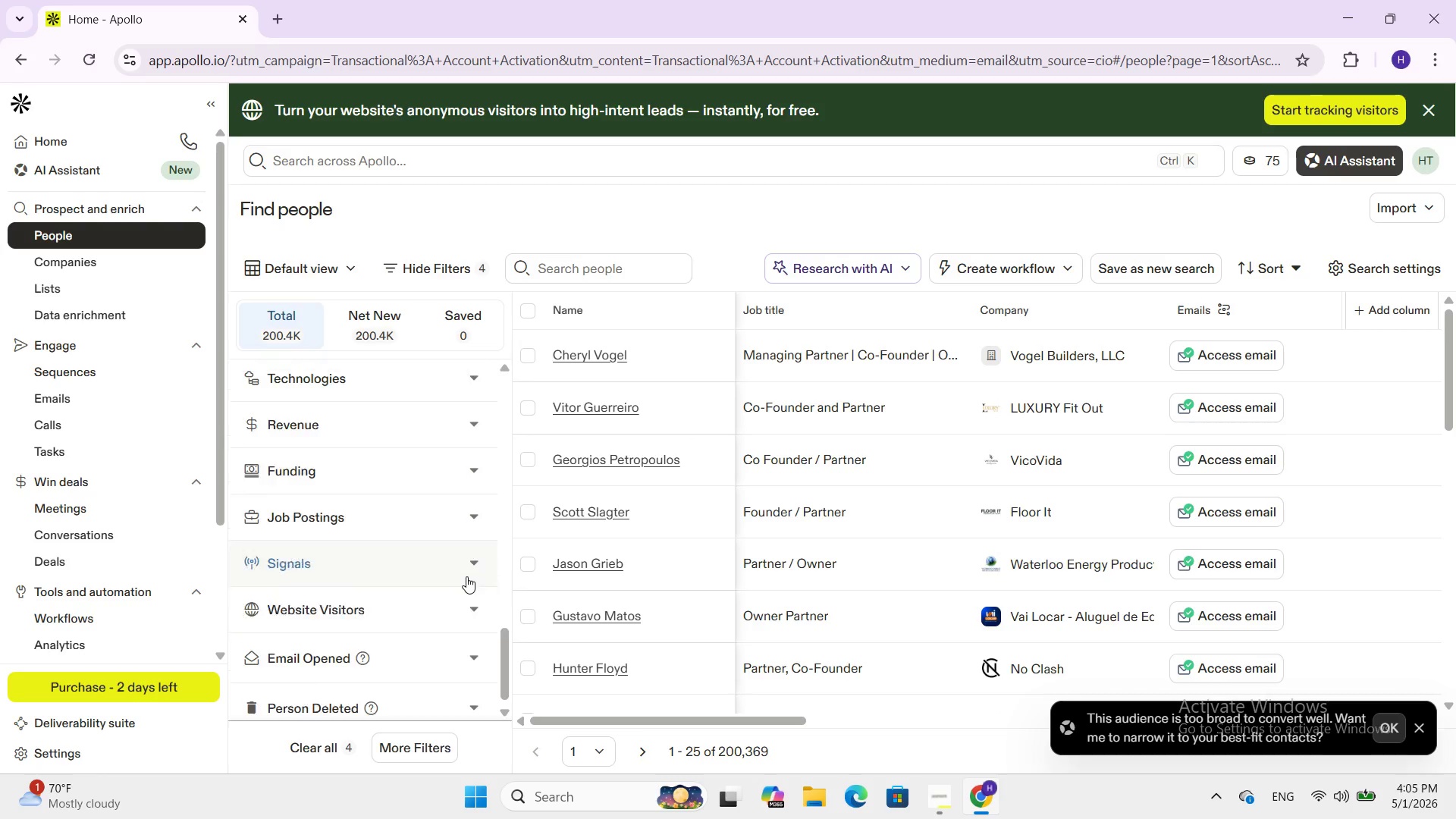 
scroll: coordinate [466, 576], scroll_direction: up, amount: 4.0
 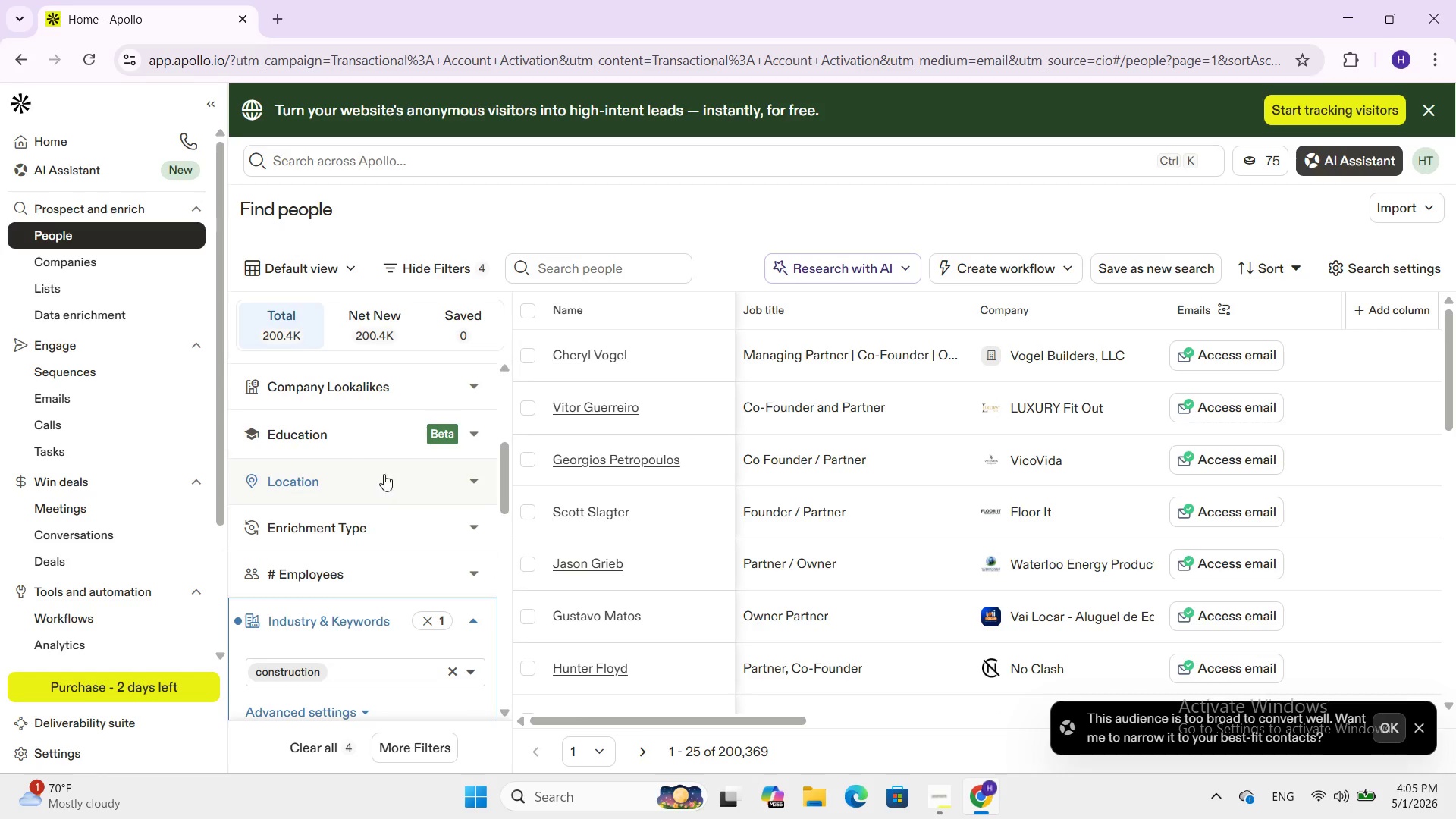 
left_click([386, 479])
 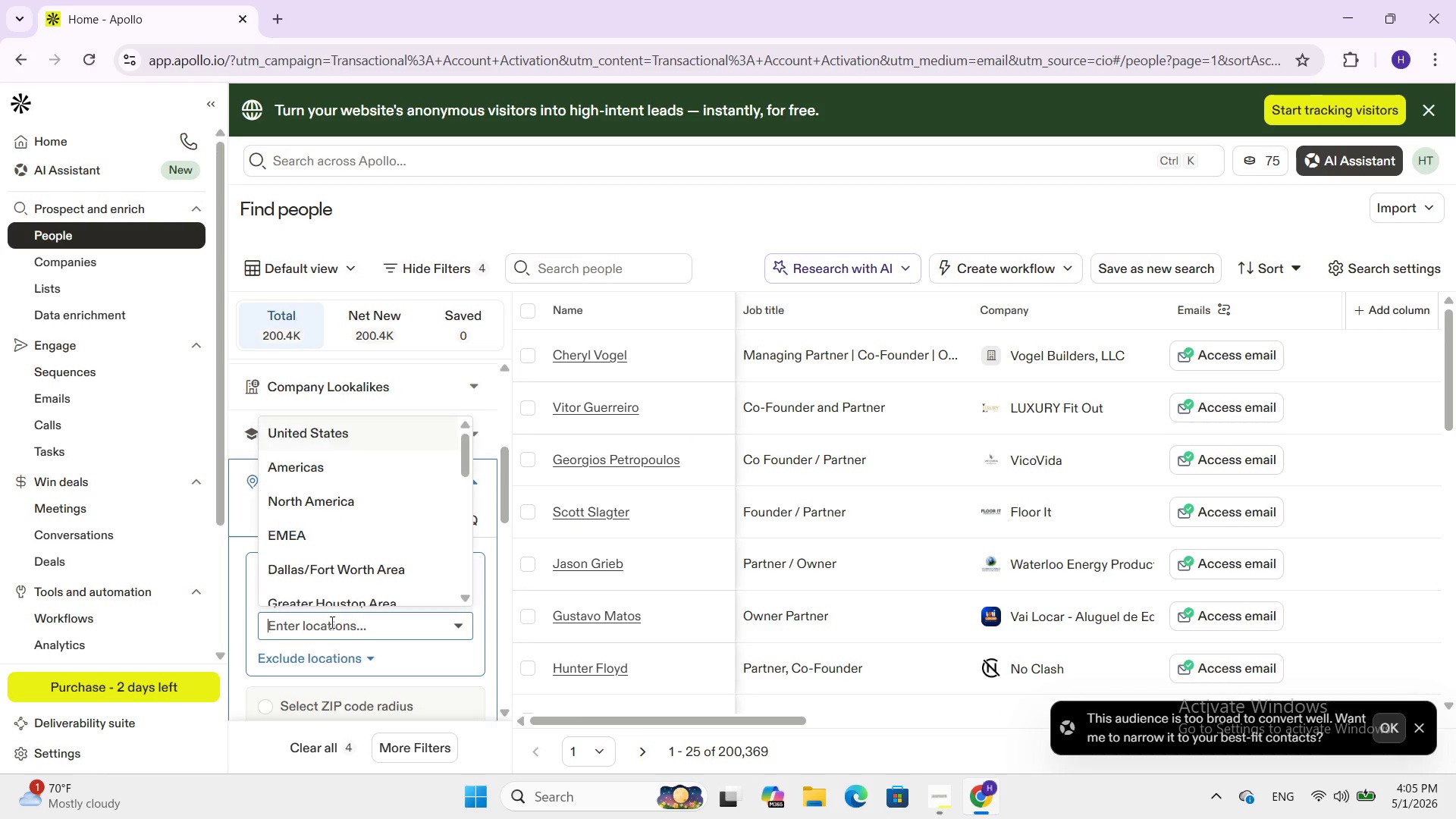 
left_click([331, 622])
 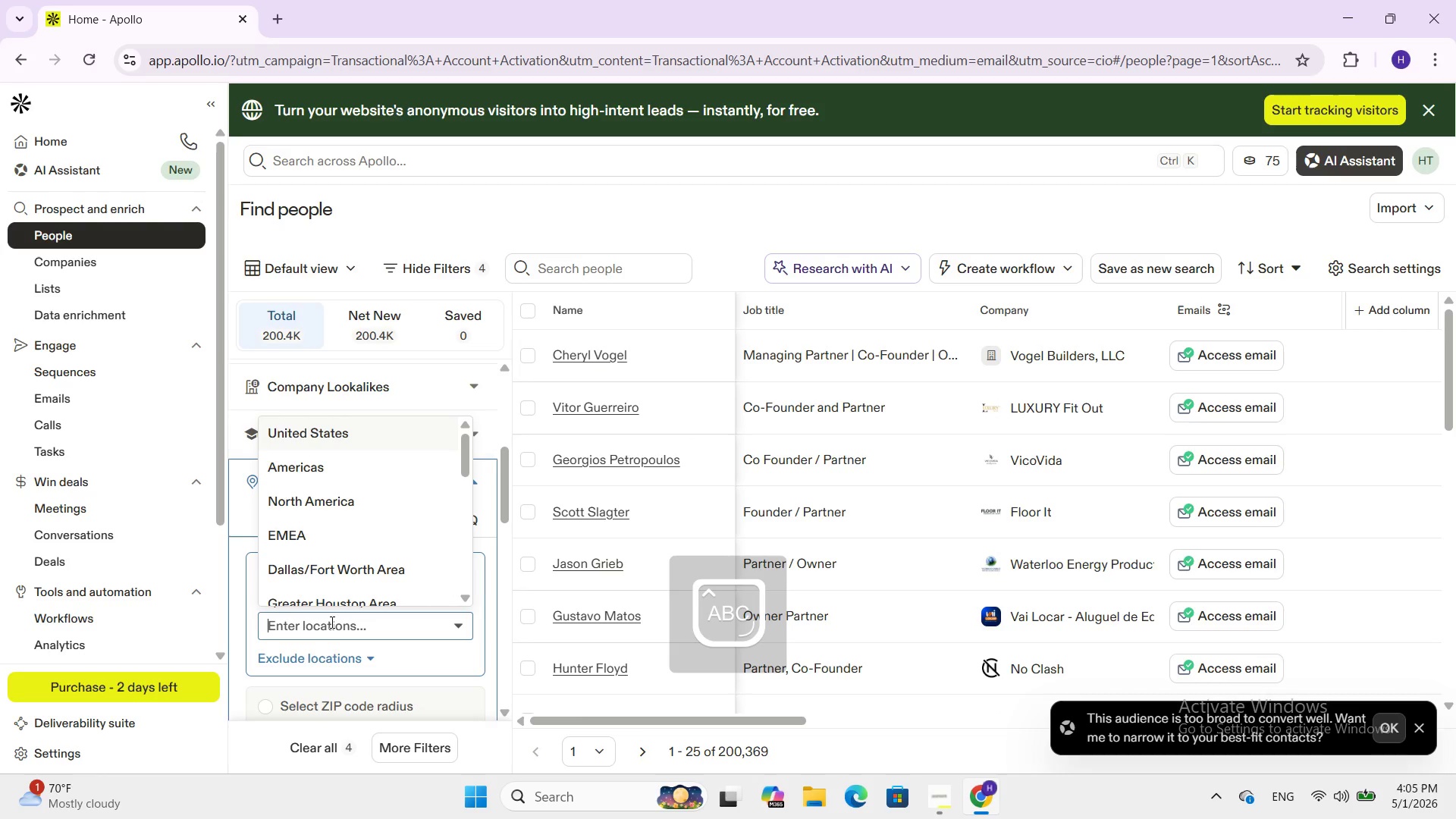 
type(AU)
 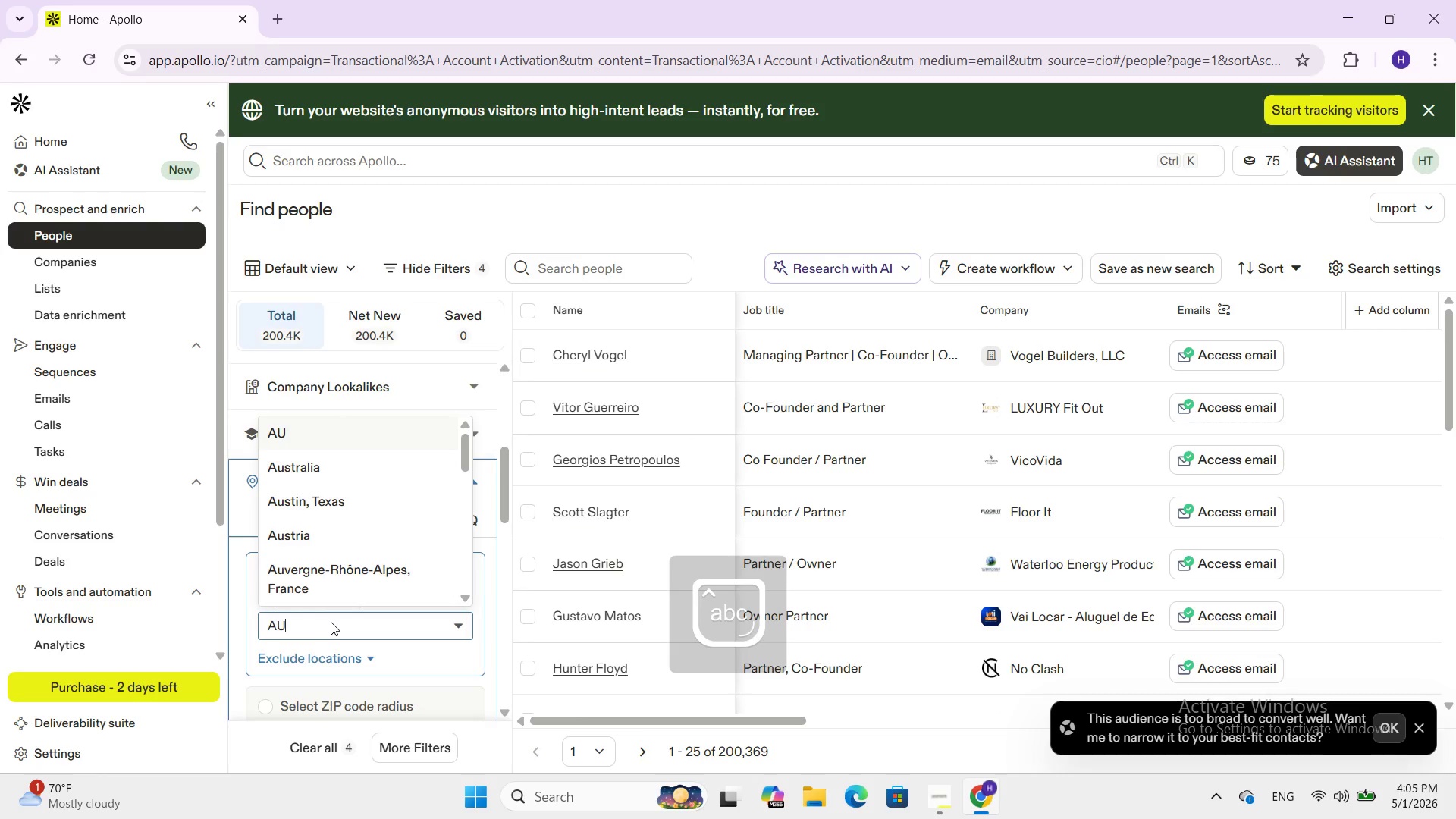 
key(Backspace)
type(ustin)
 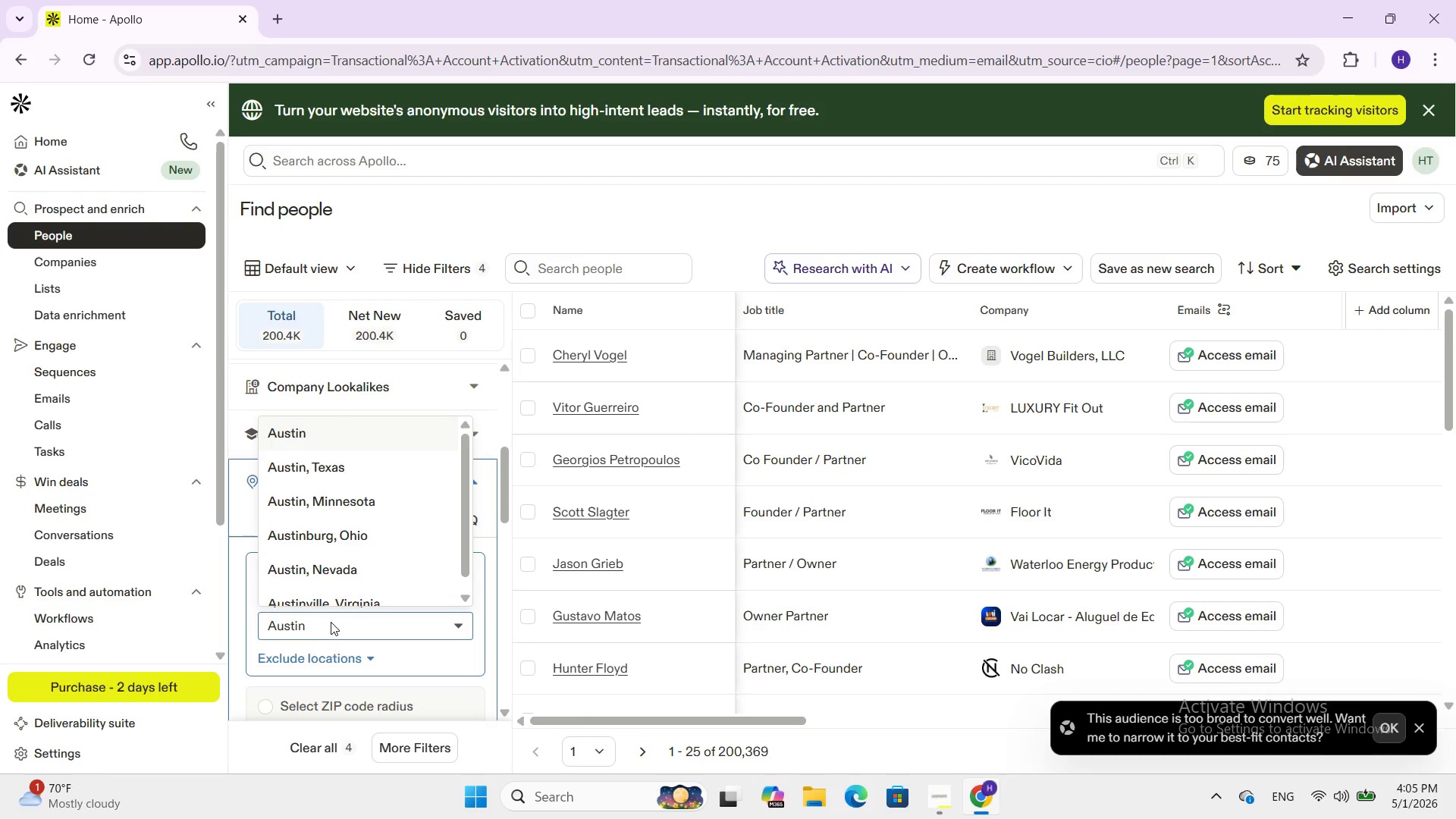 
key(Enter)
 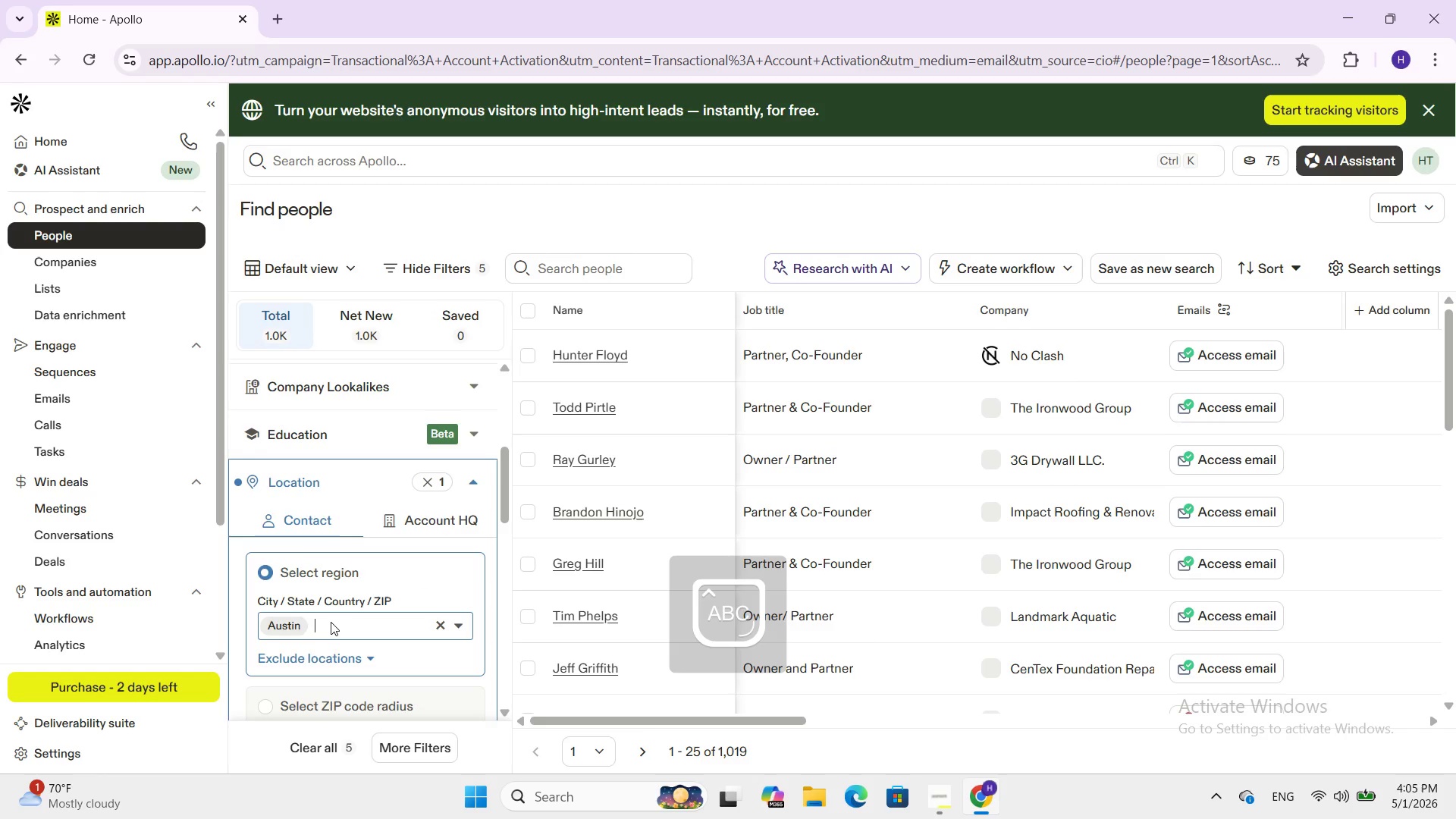 
type(Dall)
 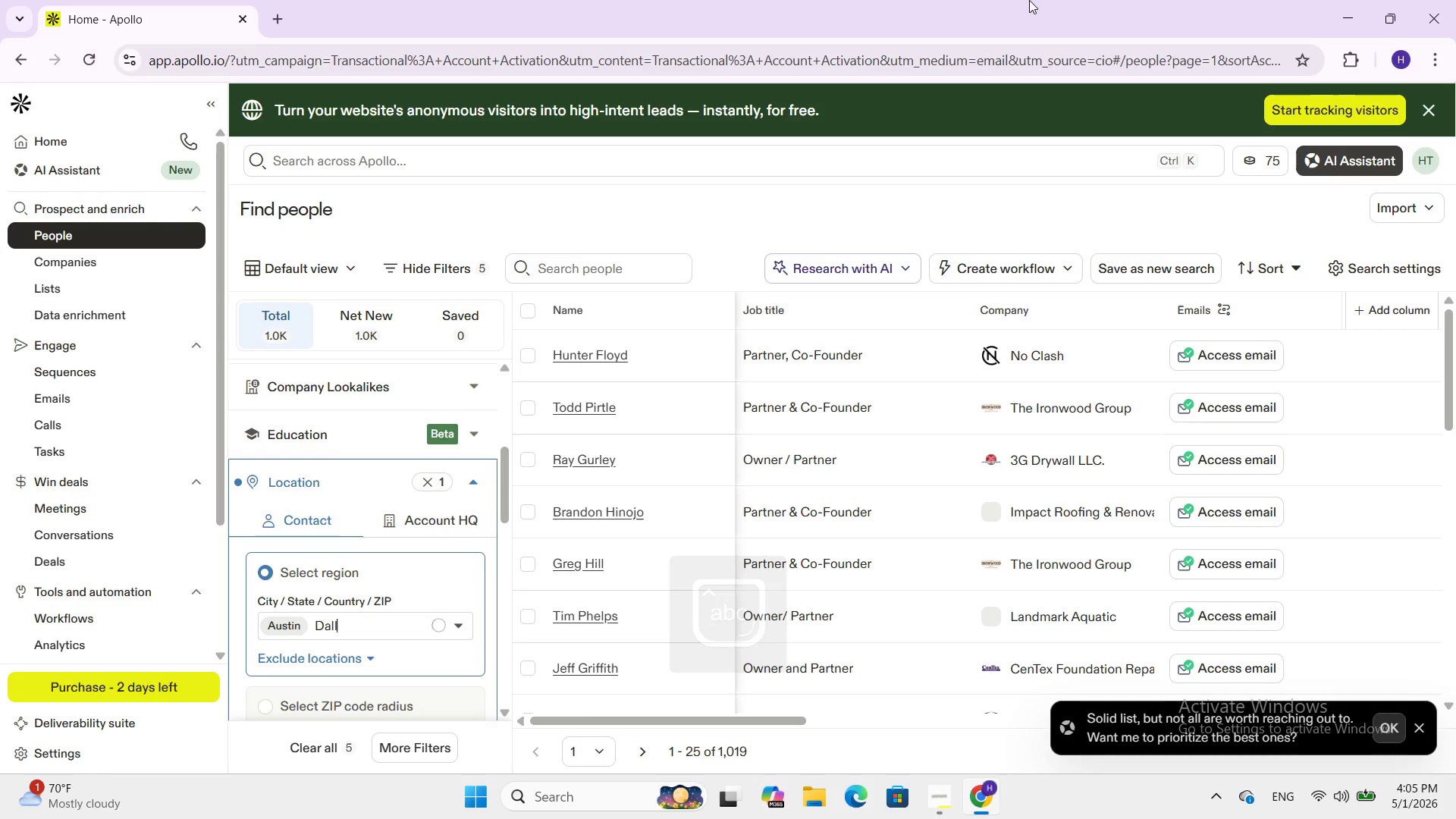 
type(as)
 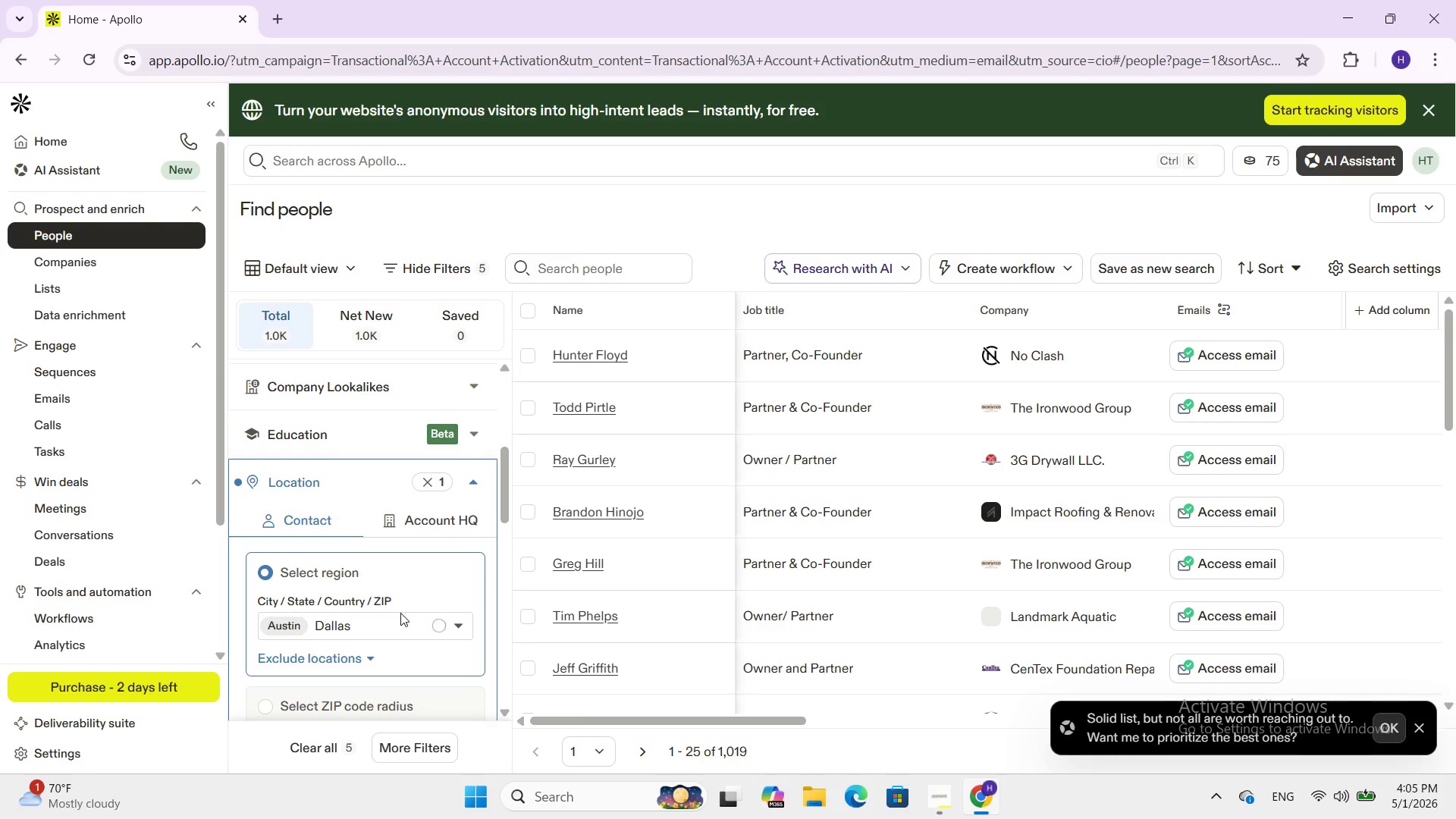 
key(Backspace)
 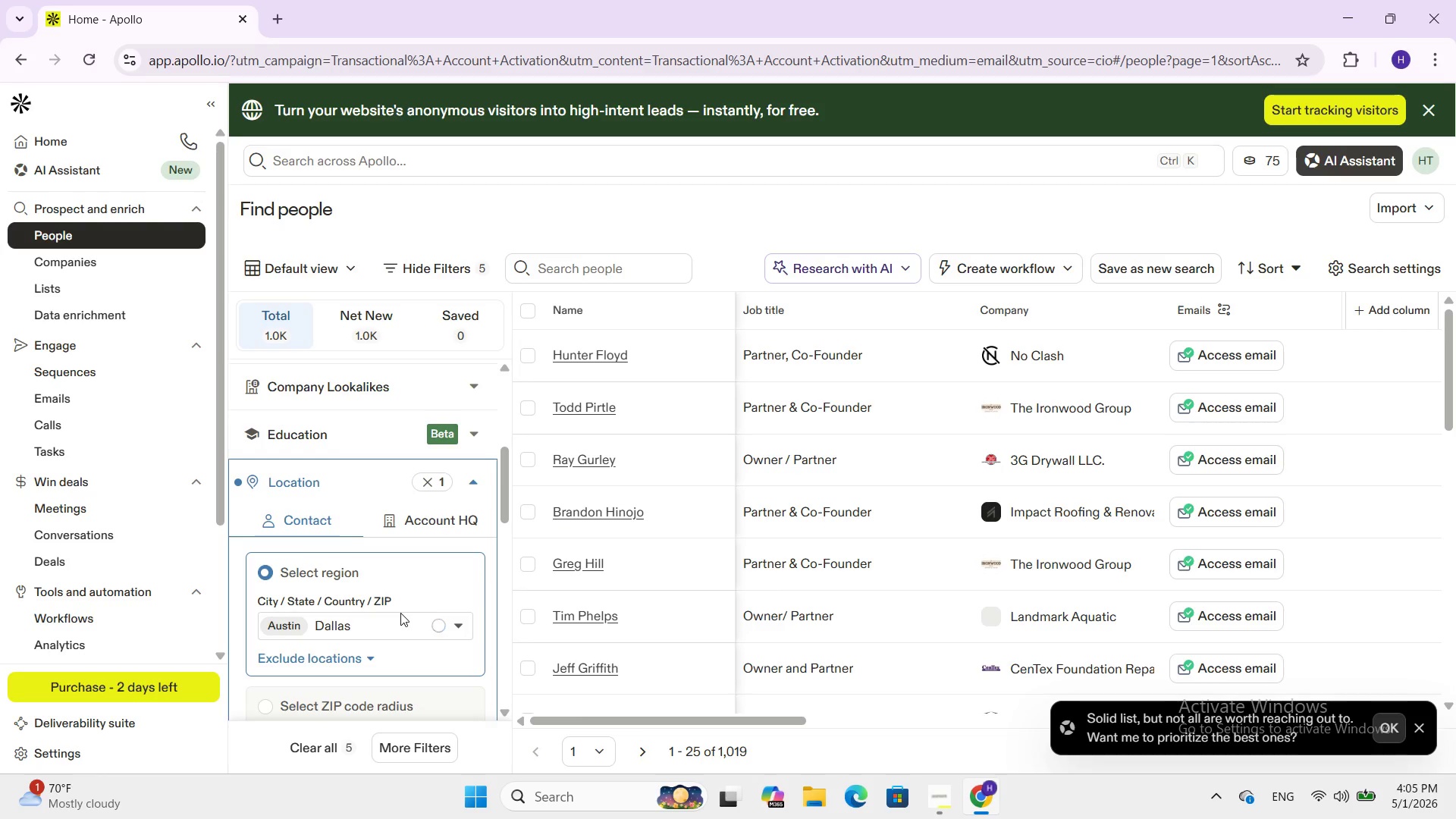 
key(Backspace)